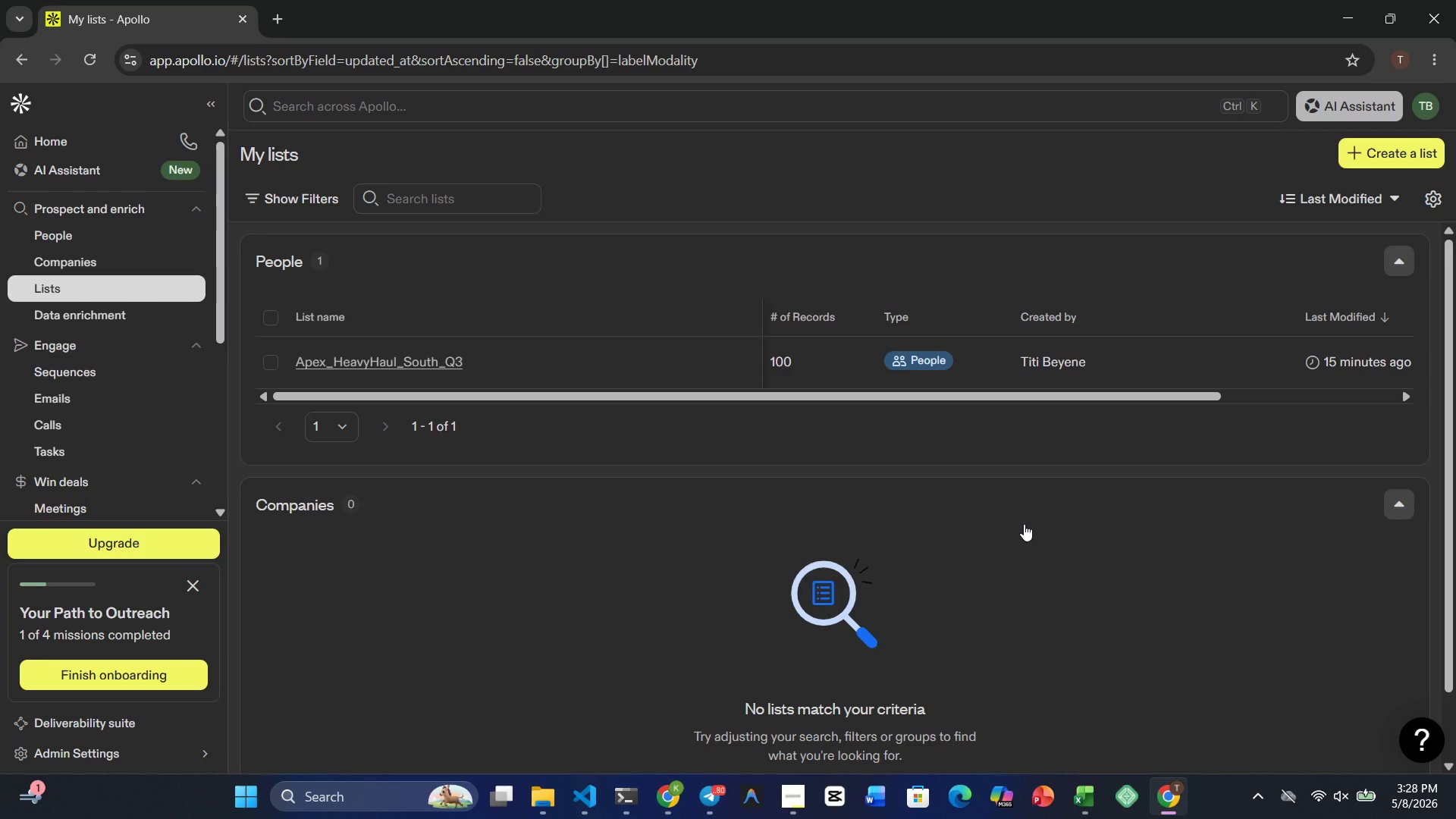 
wait(12.88)
 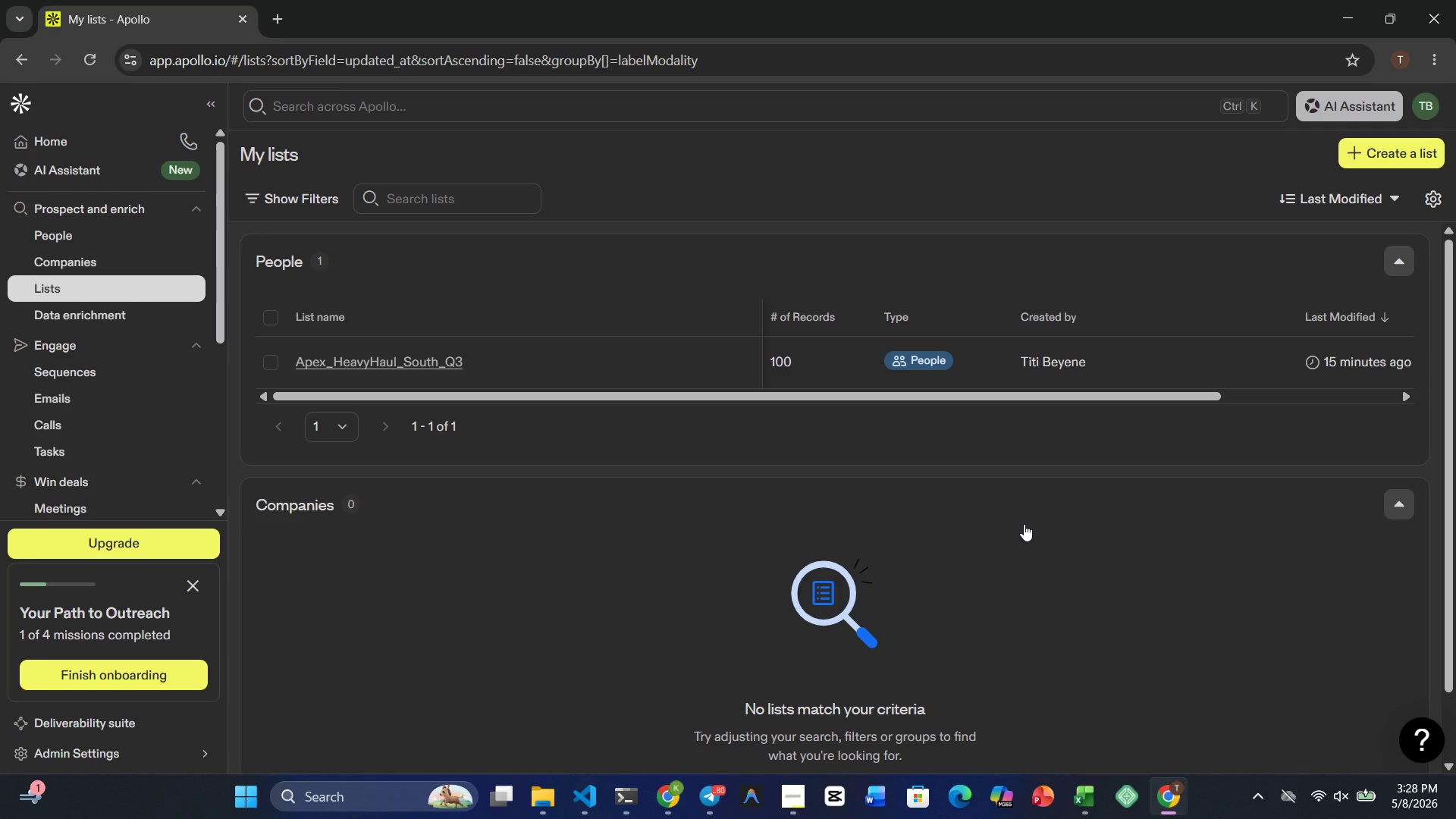 
left_click([449, 353])
 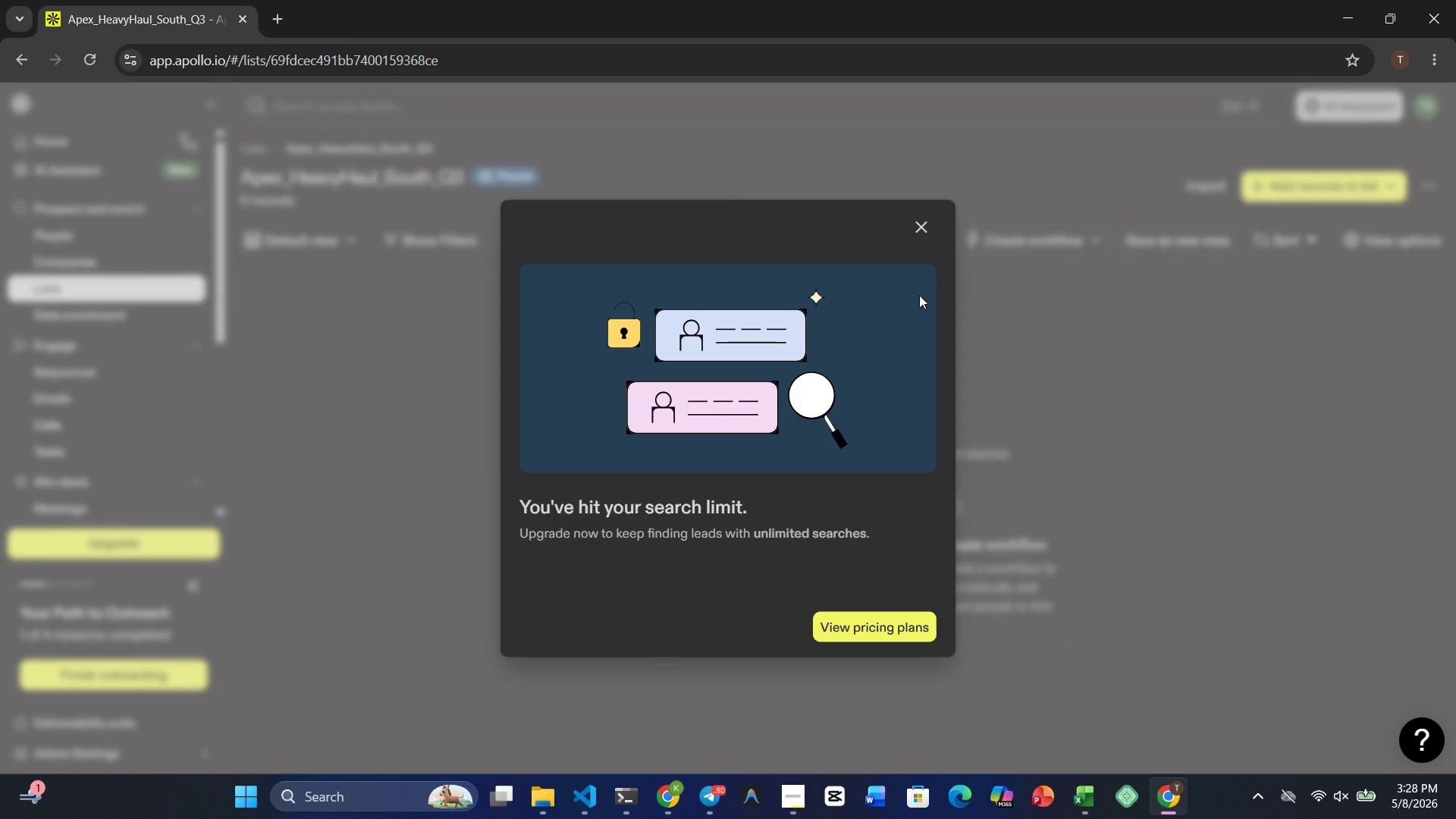 
left_click([921, 216])
 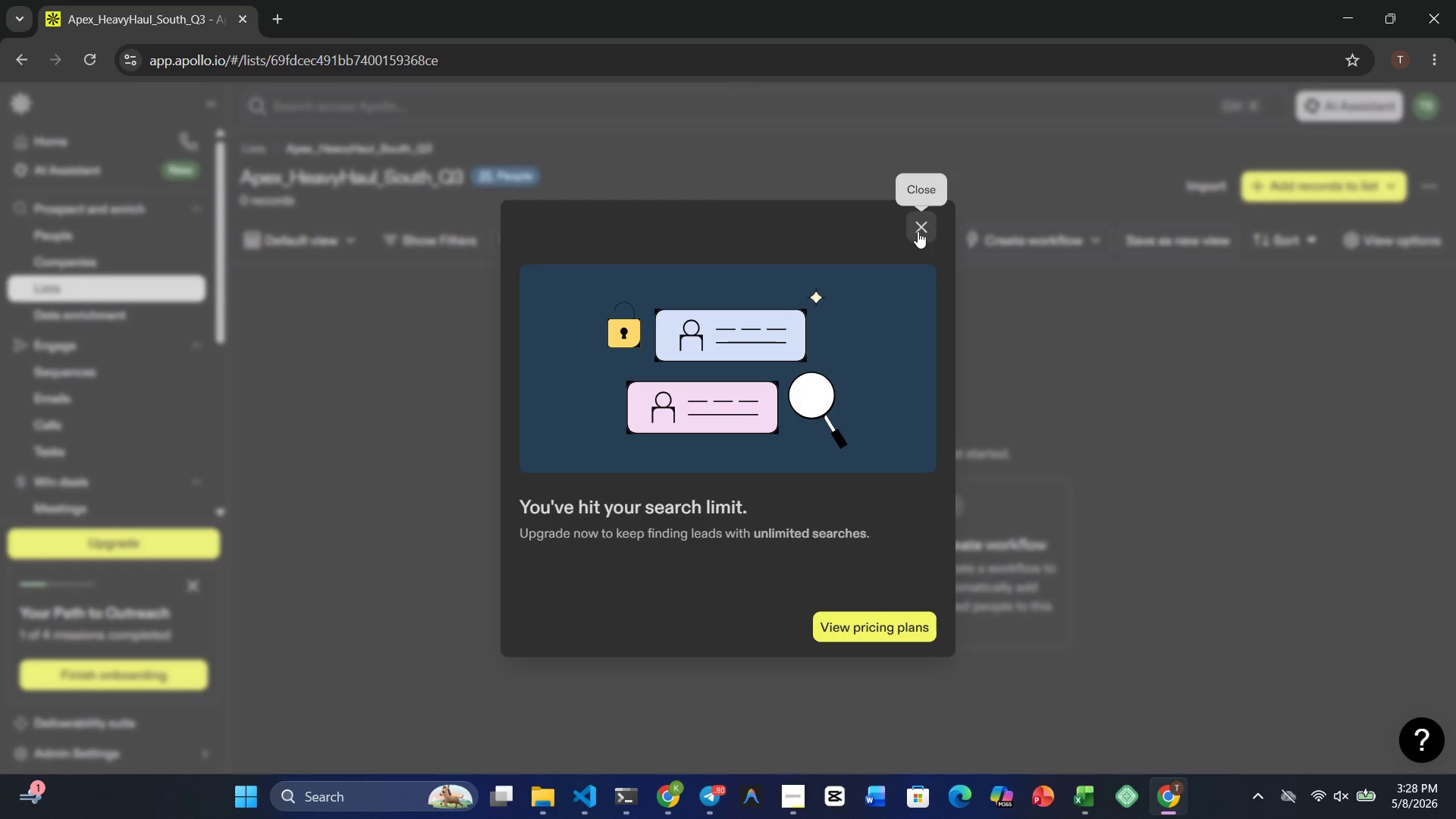 
left_click([917, 231])
 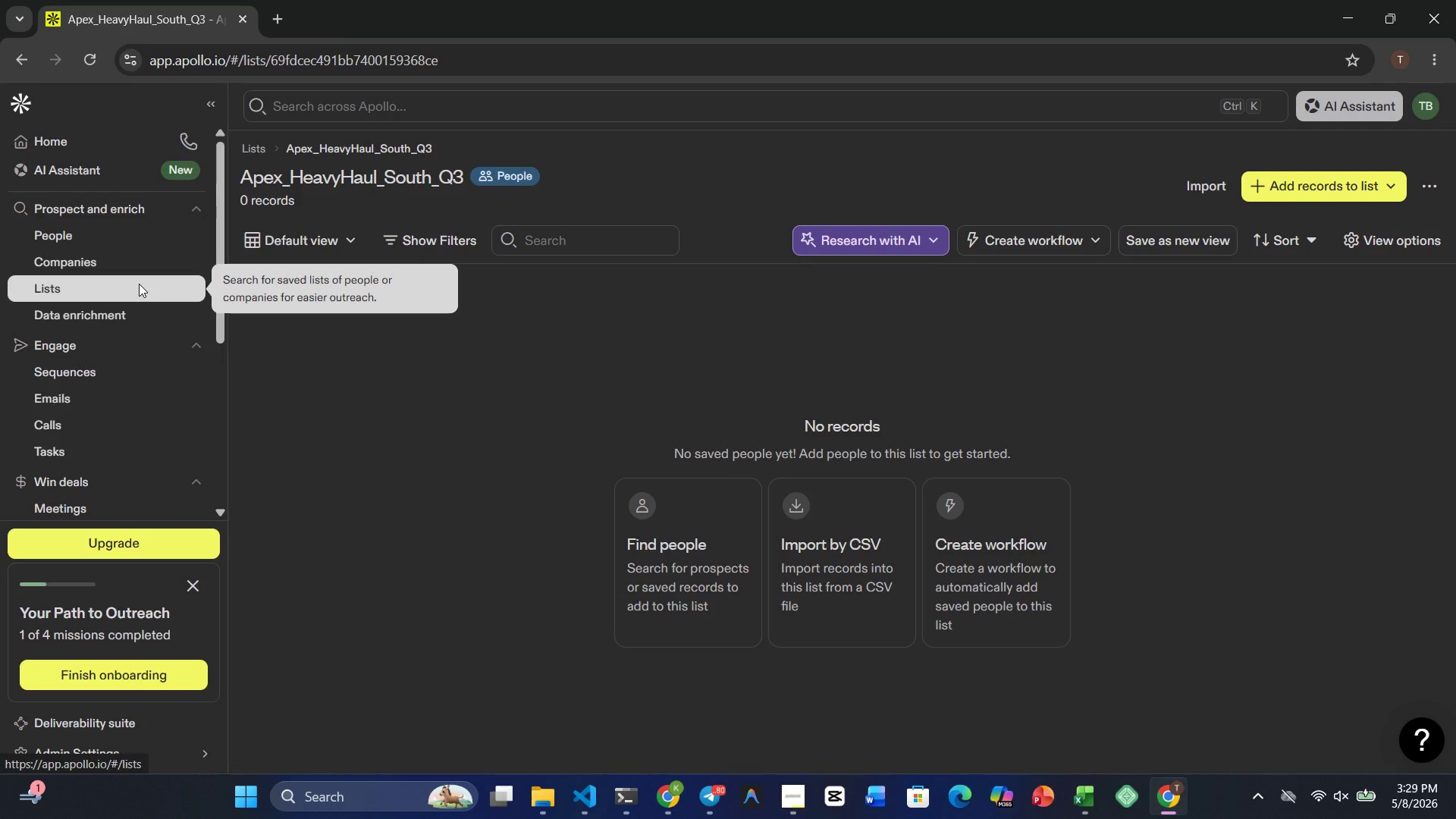 
wait(5.05)
 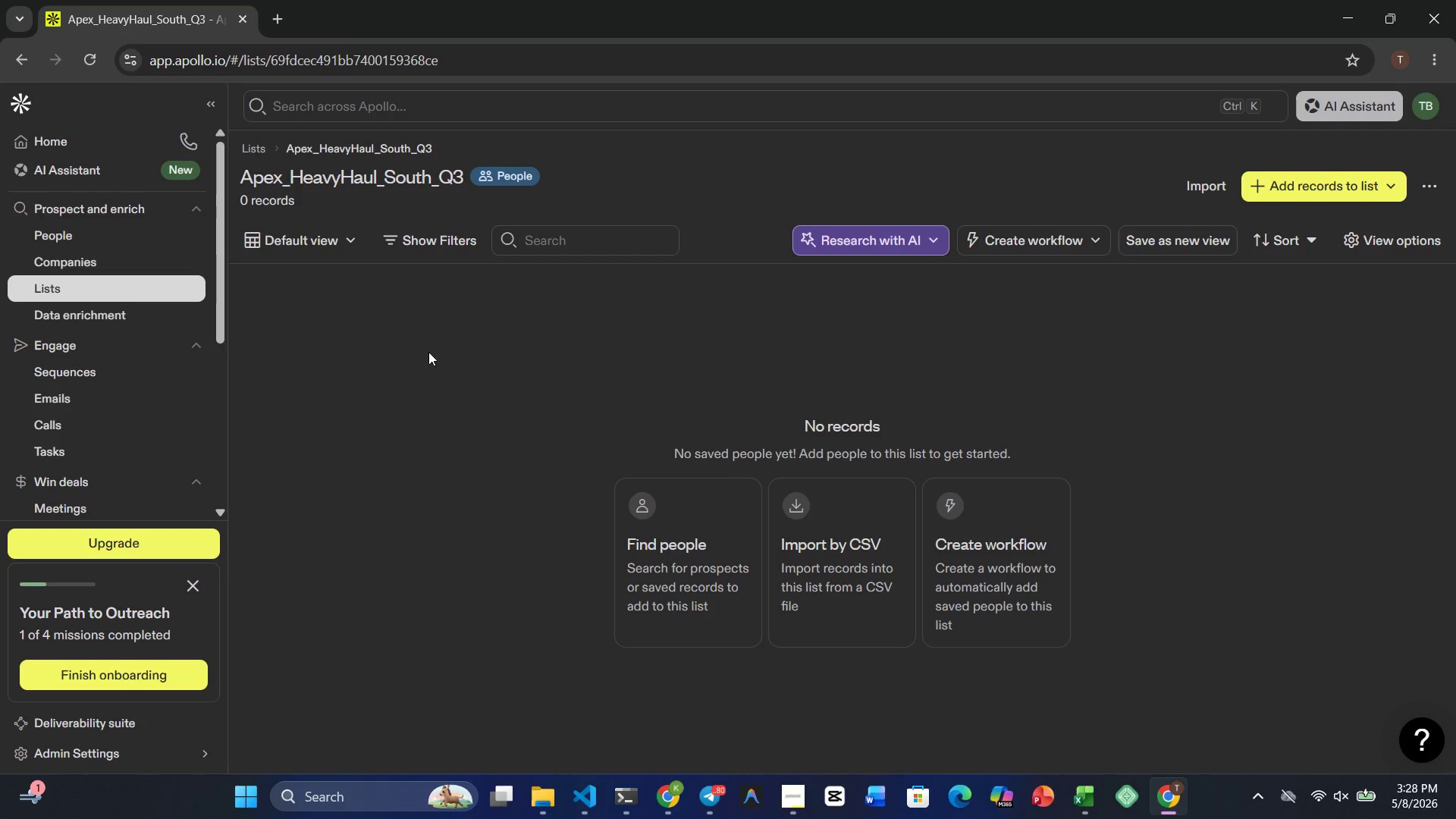 
left_click([140, 284])
 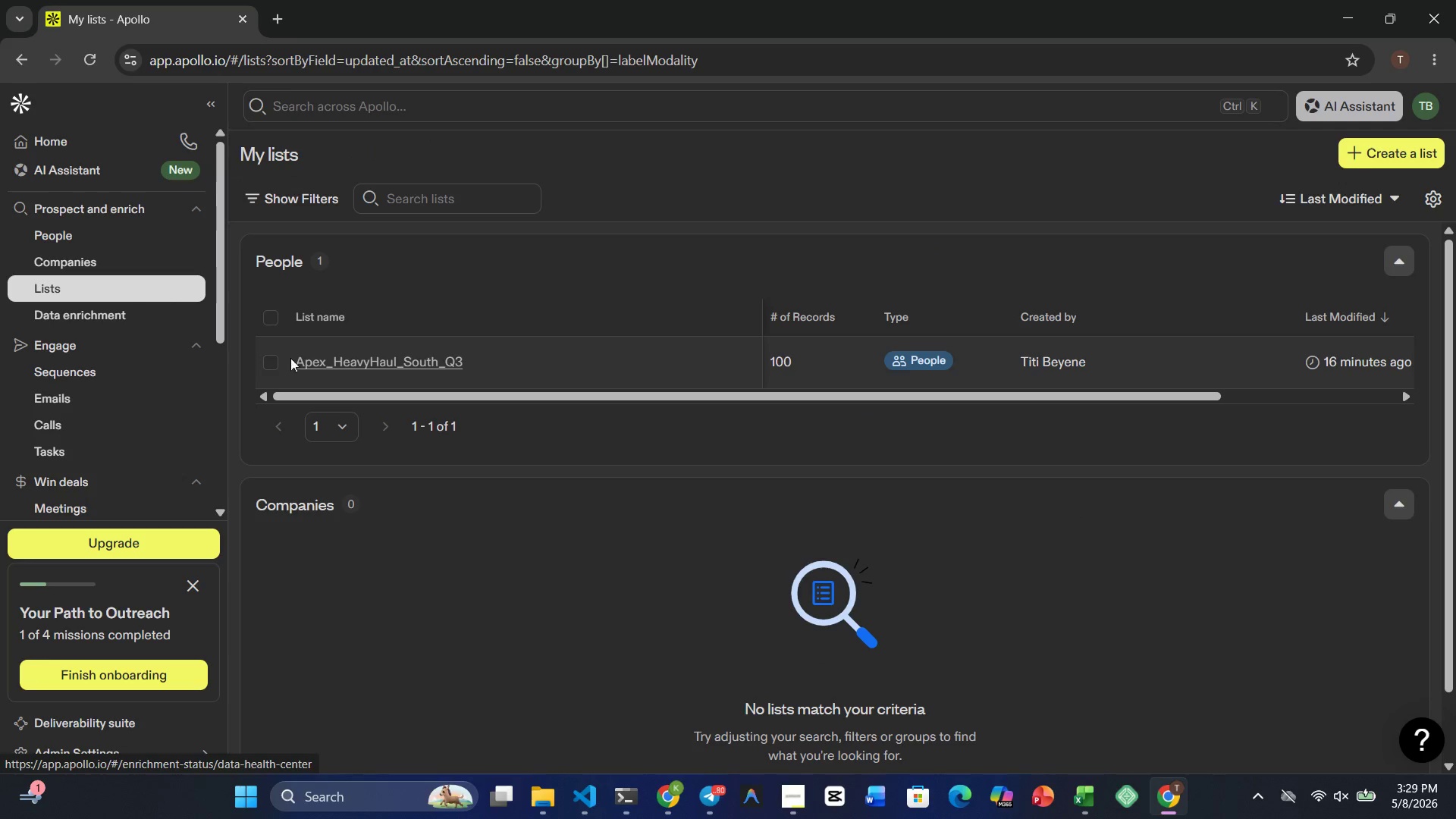 
left_click([417, 357])
 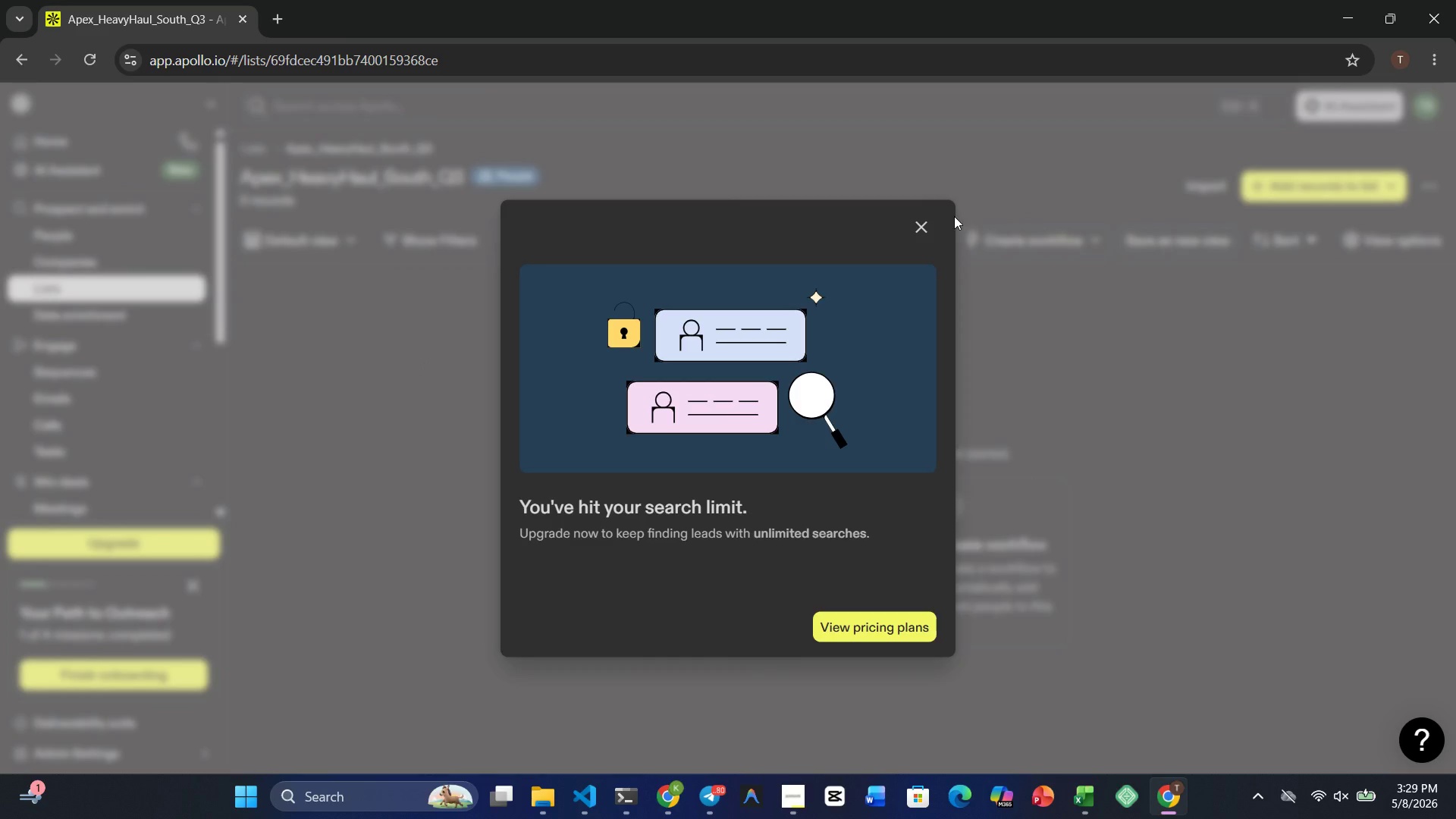 
left_click([920, 231])
 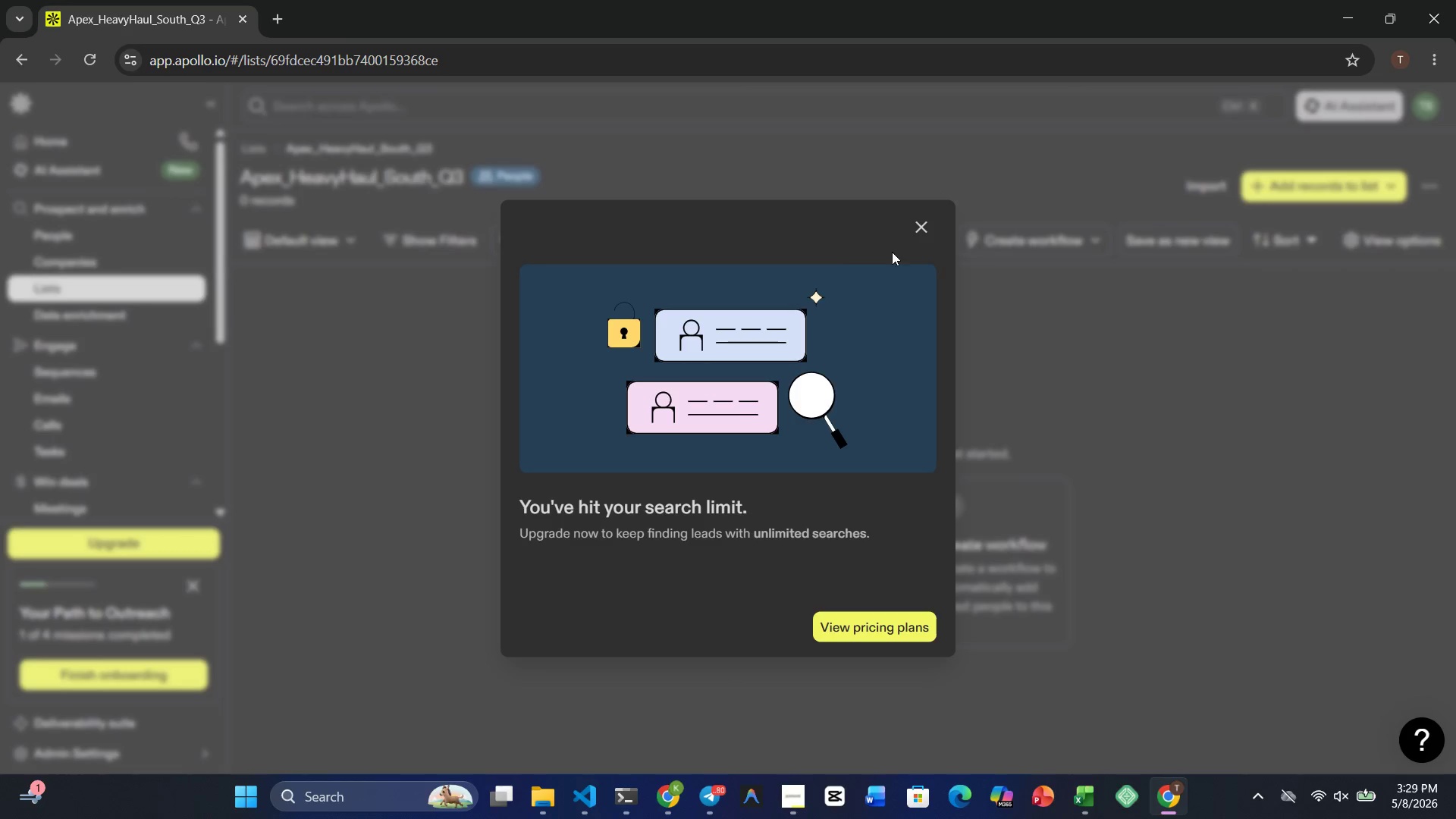 
left_click([916, 224])
 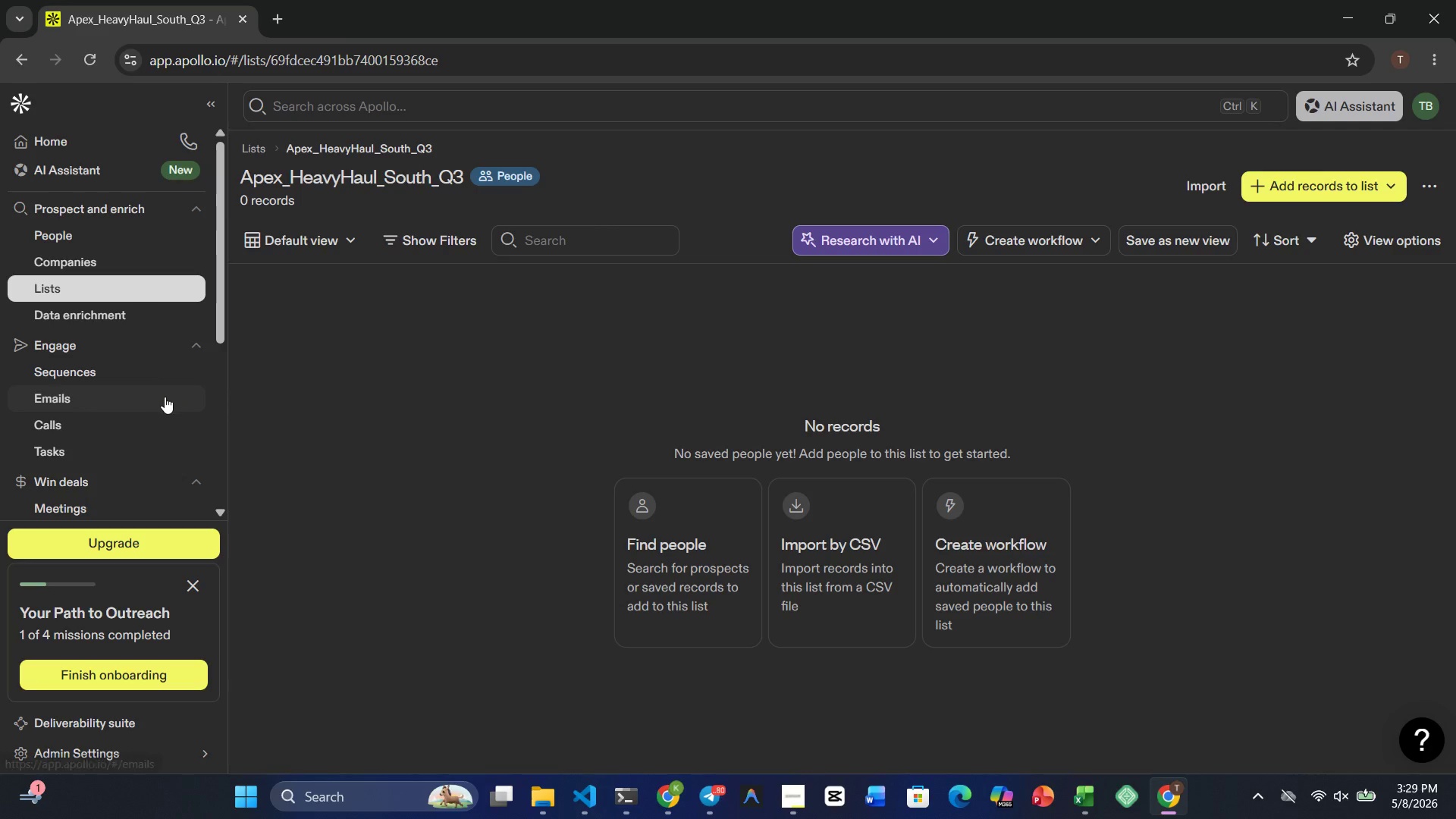 
scroll: coordinate [166, 397], scroll_direction: up, amount: 7.0
 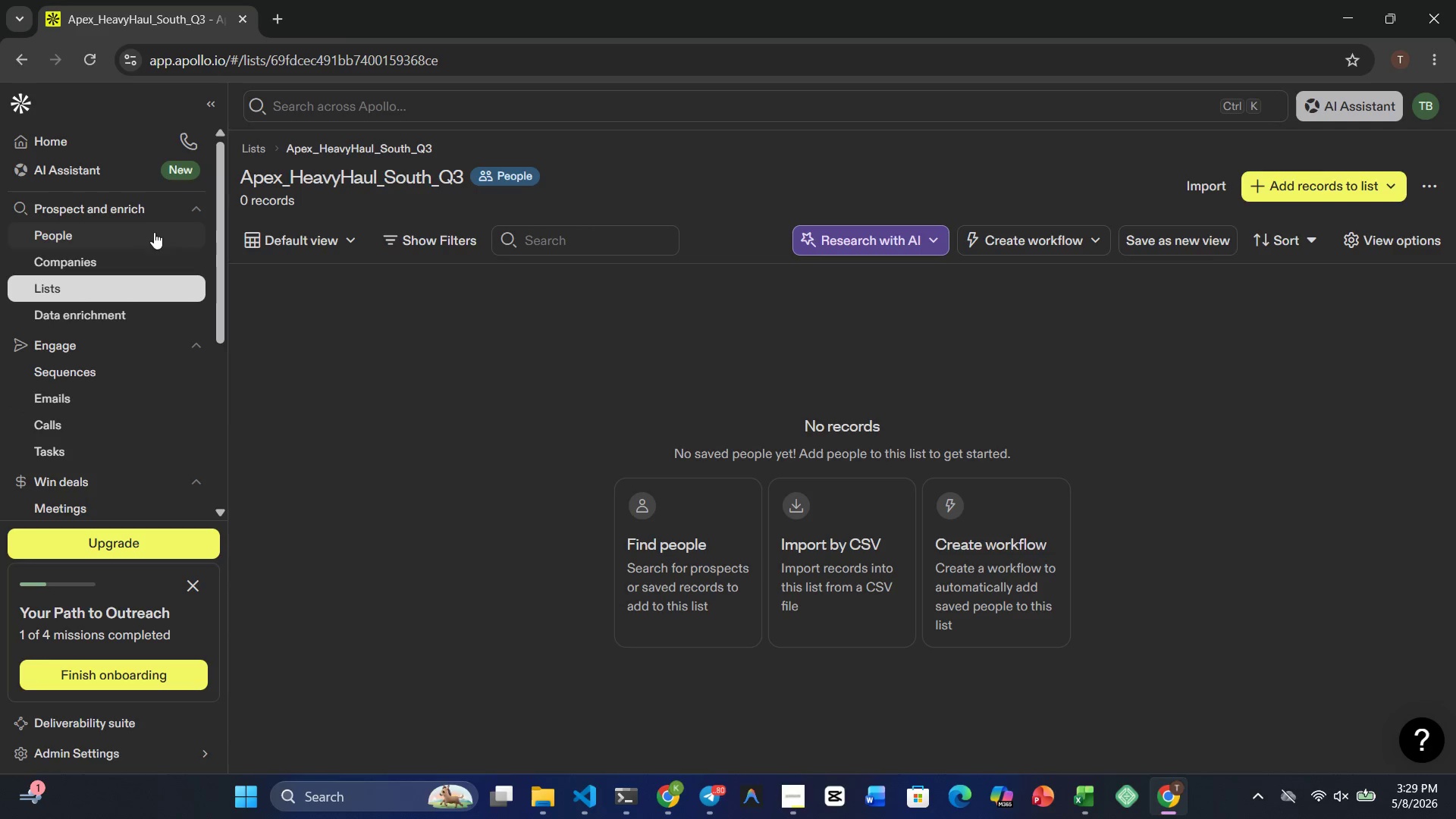 
wait(6.37)
 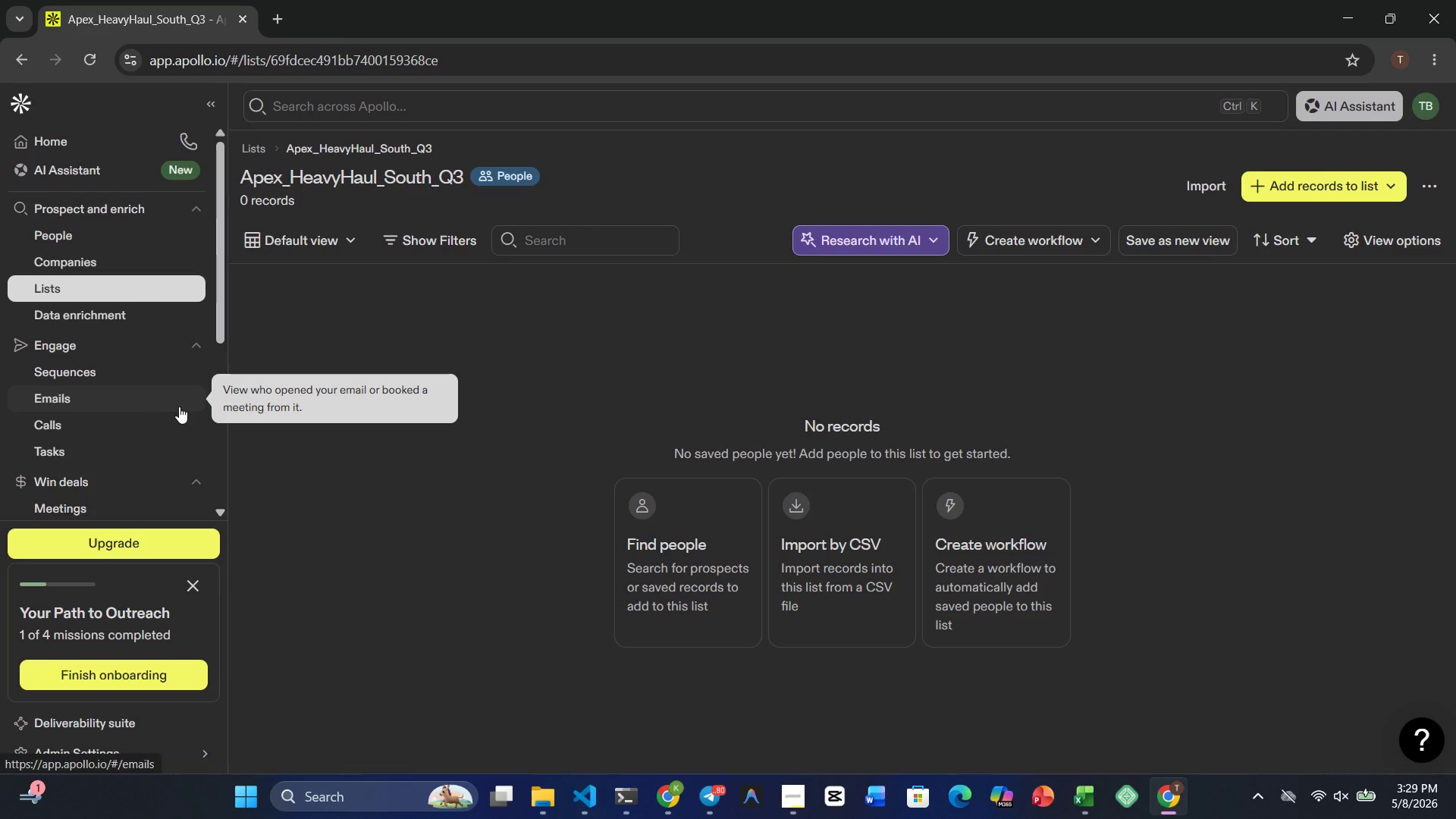 
left_click([21, 61])
 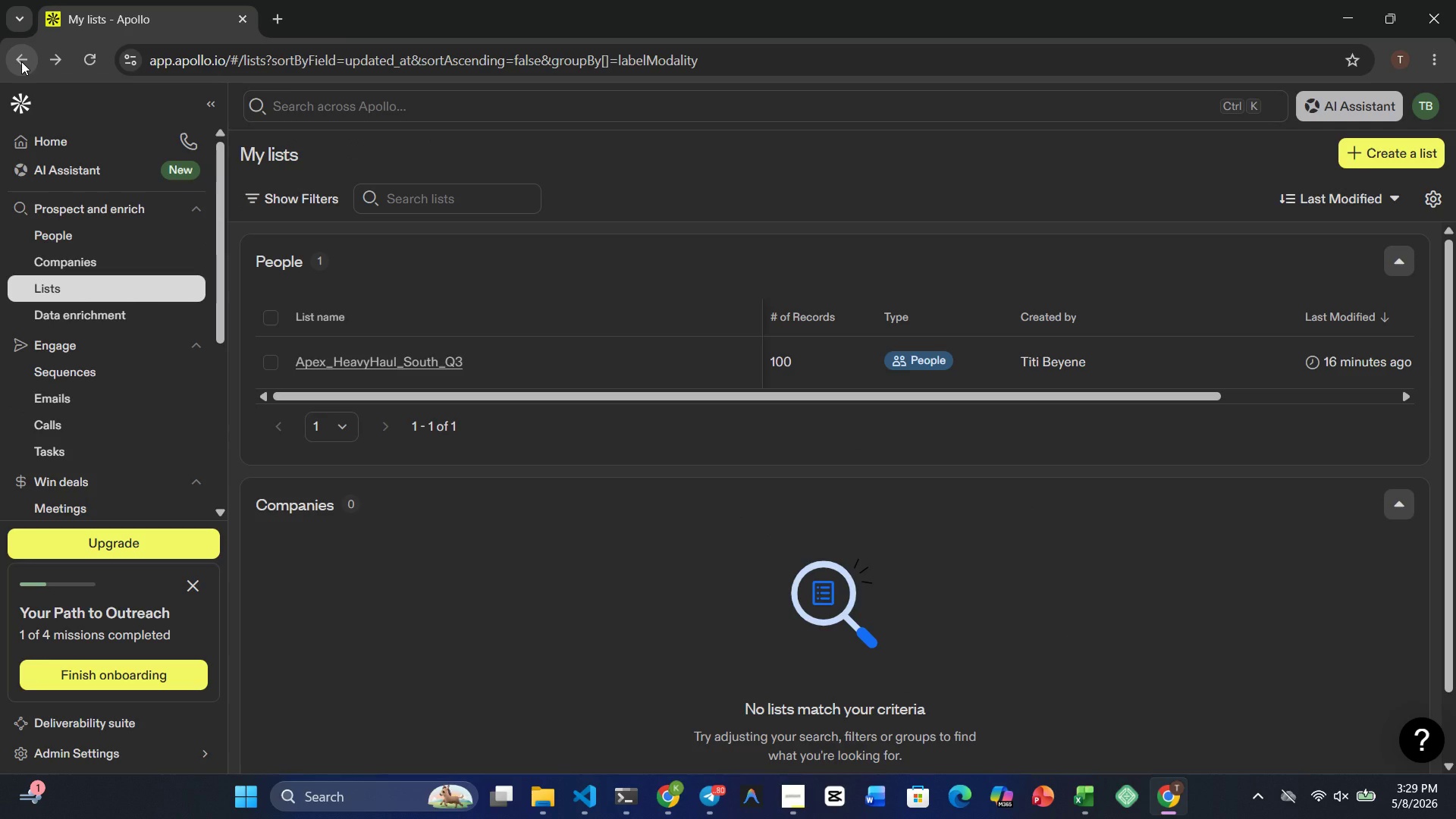 
left_click([21, 61])
 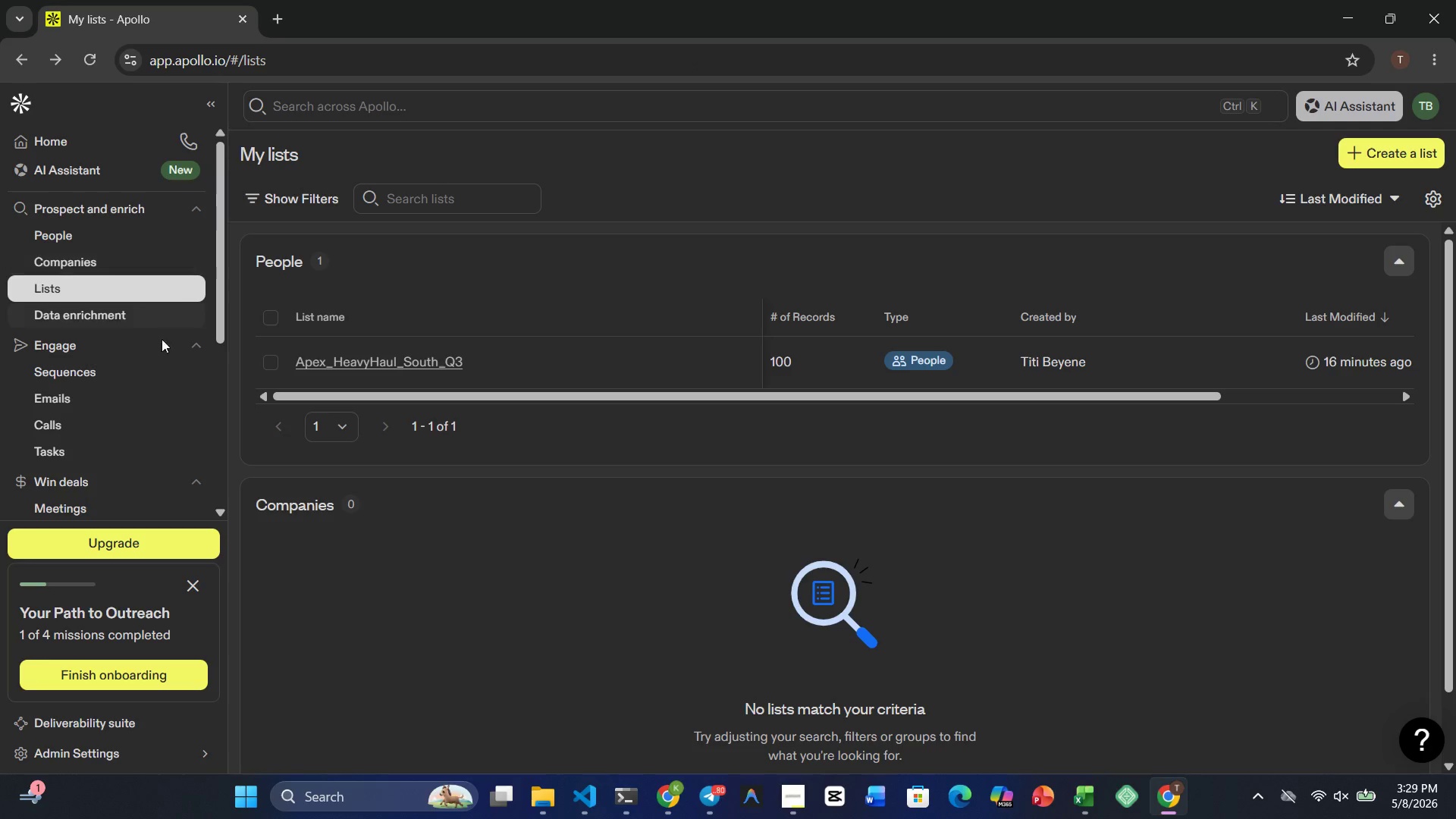 
wait(5.97)
 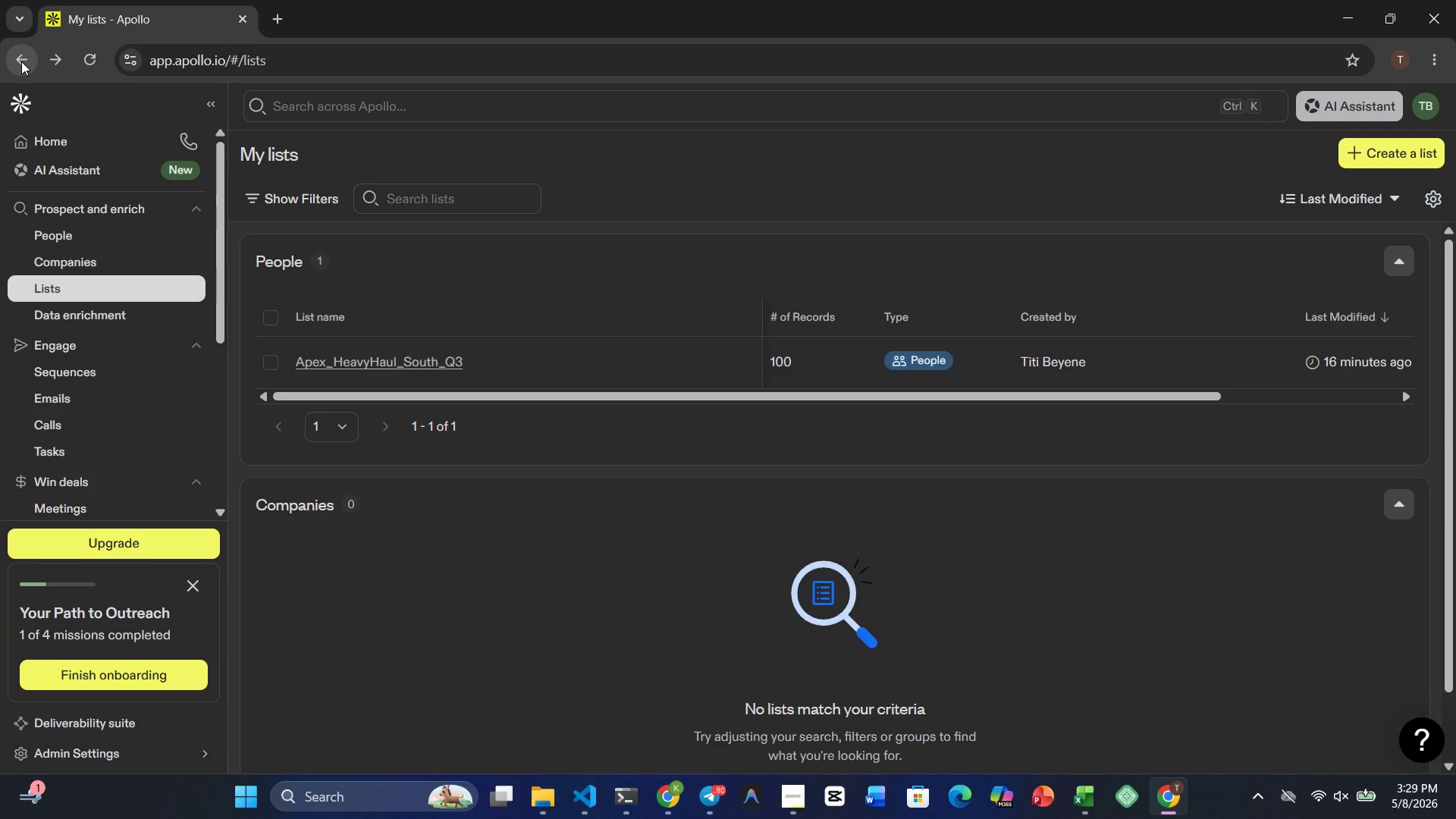 
left_click([346, 357])
 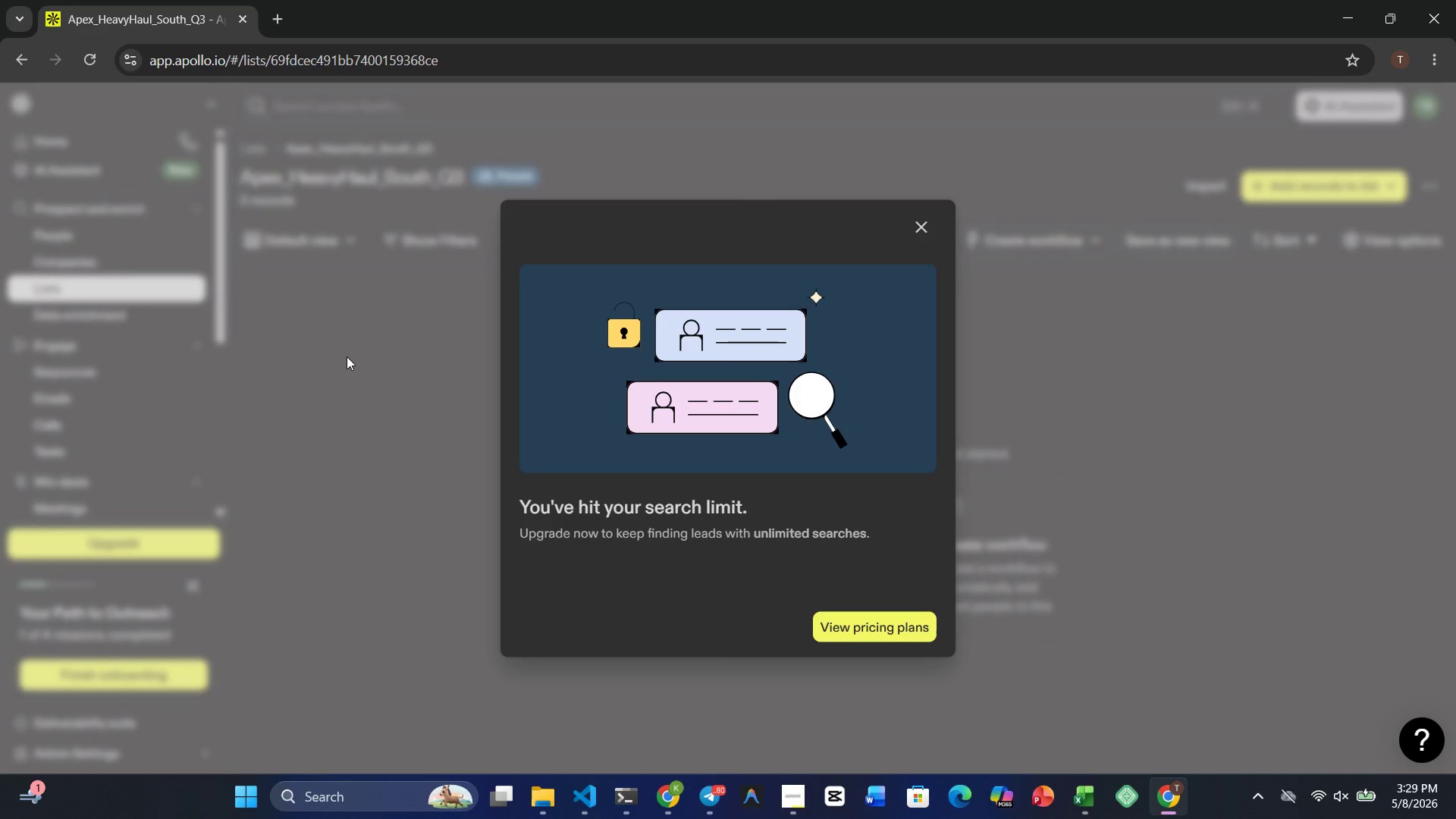 
left_click([930, 223])
 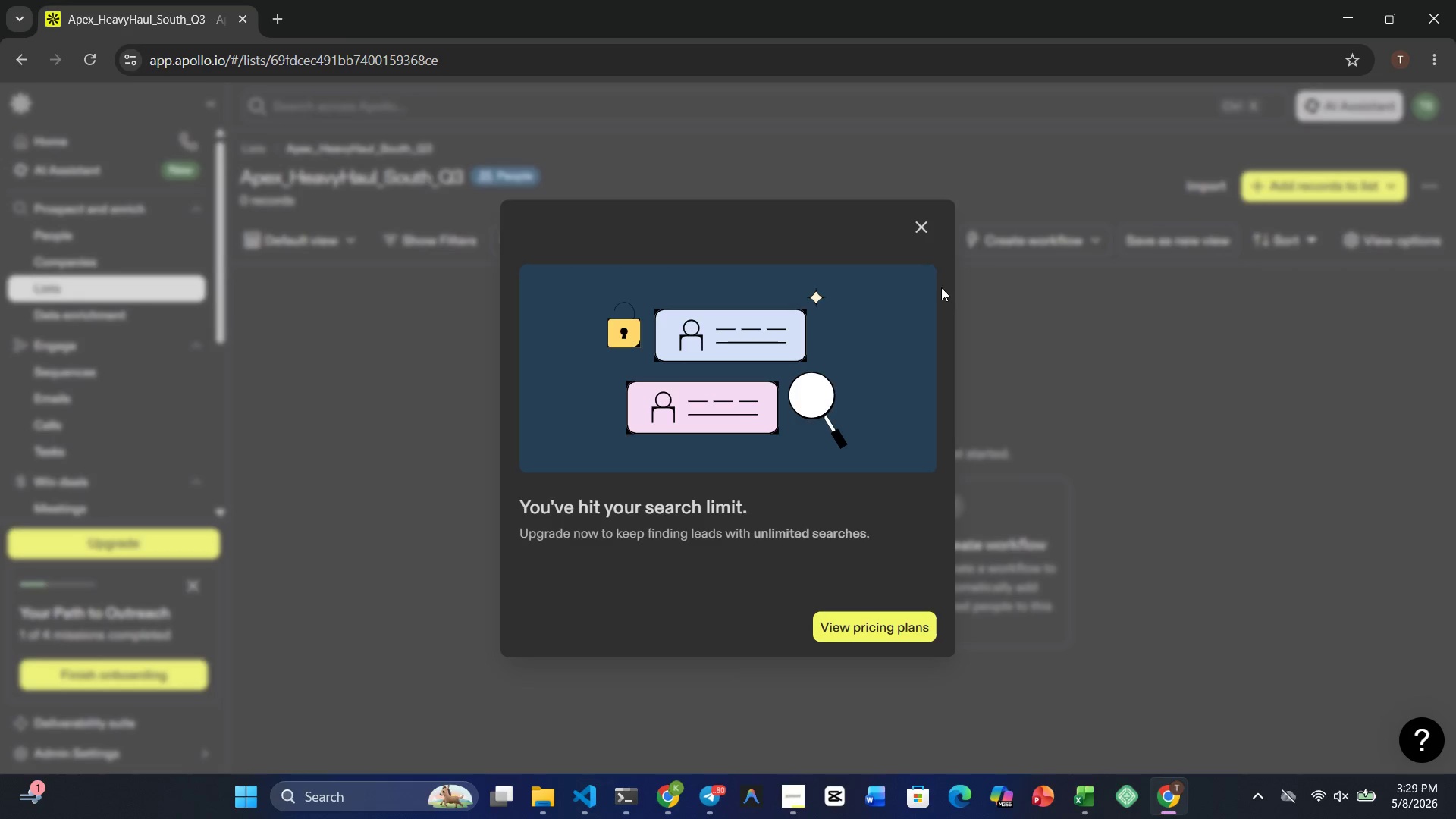 
left_click([919, 211])
 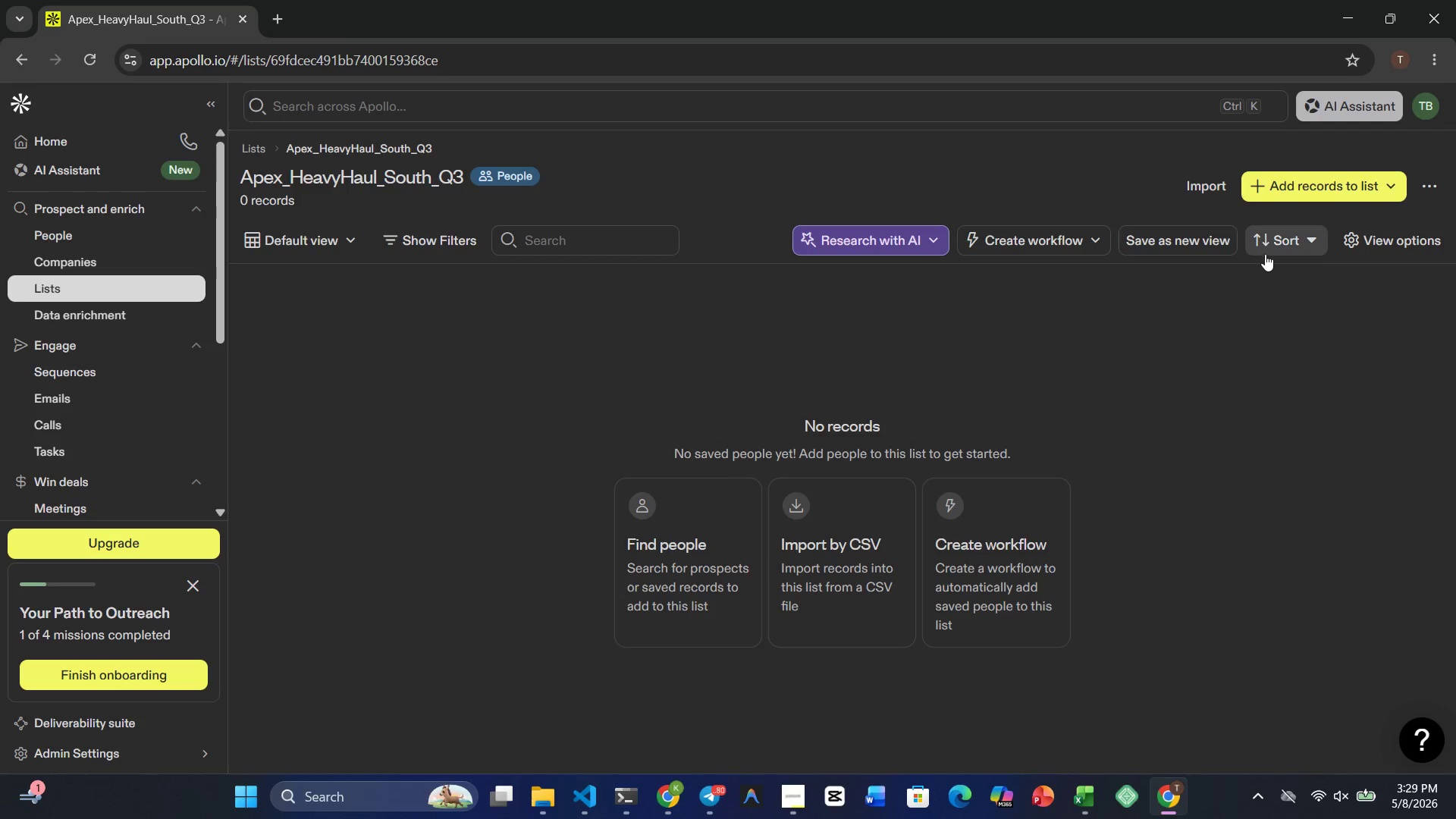 
left_click([1305, 243])
 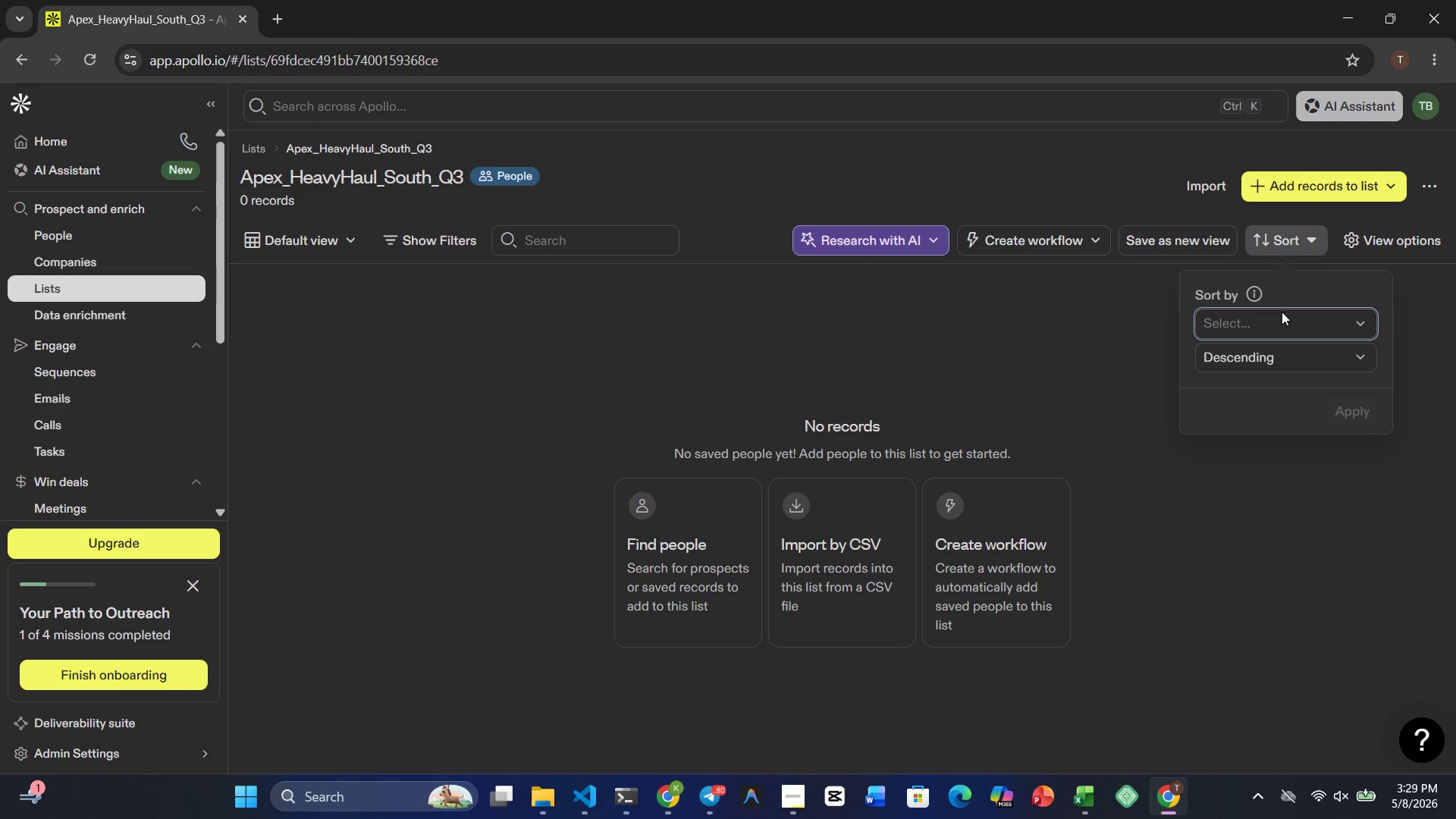 
left_click([1281, 314])
 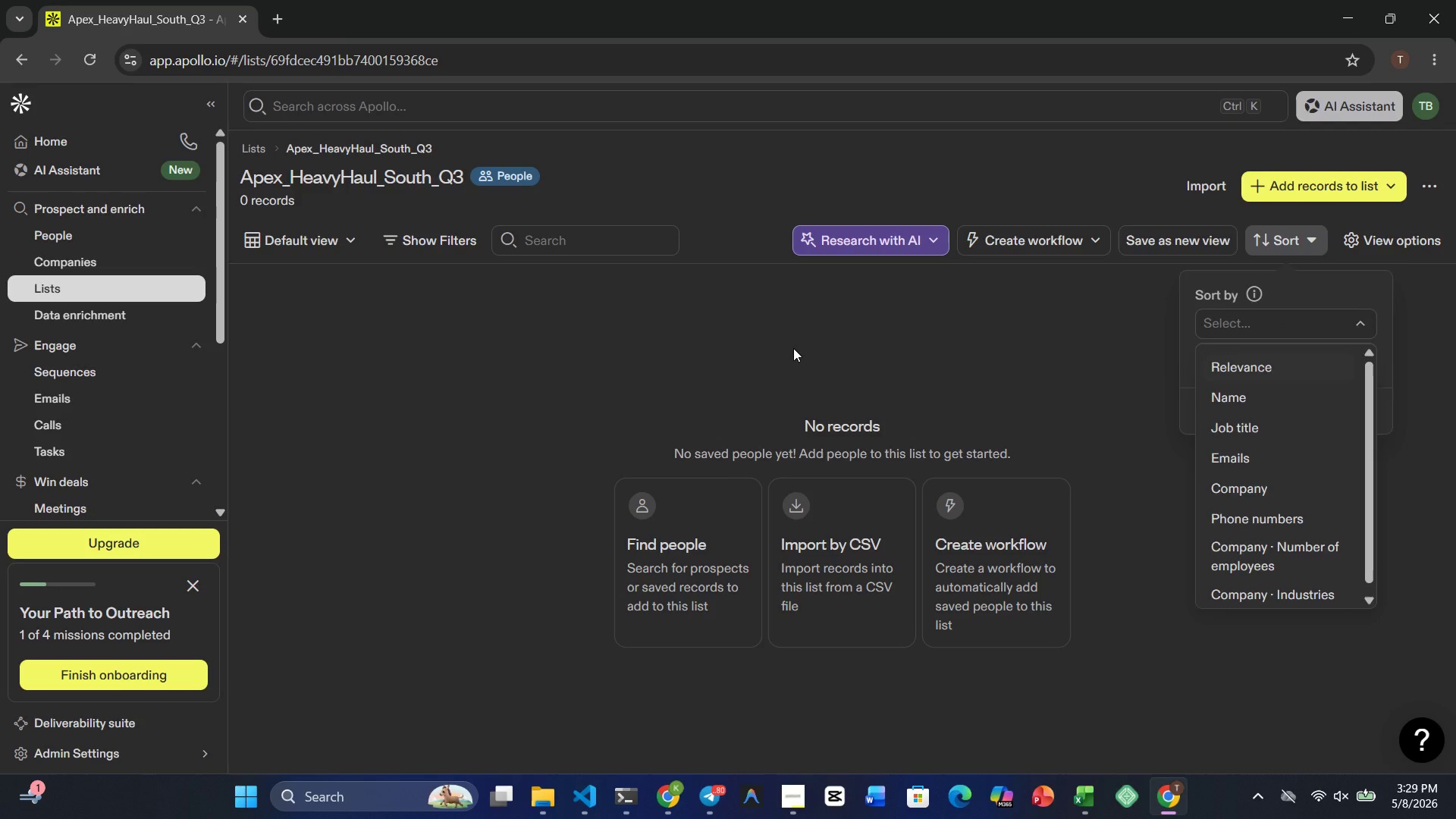 
double_click([793, 348])
 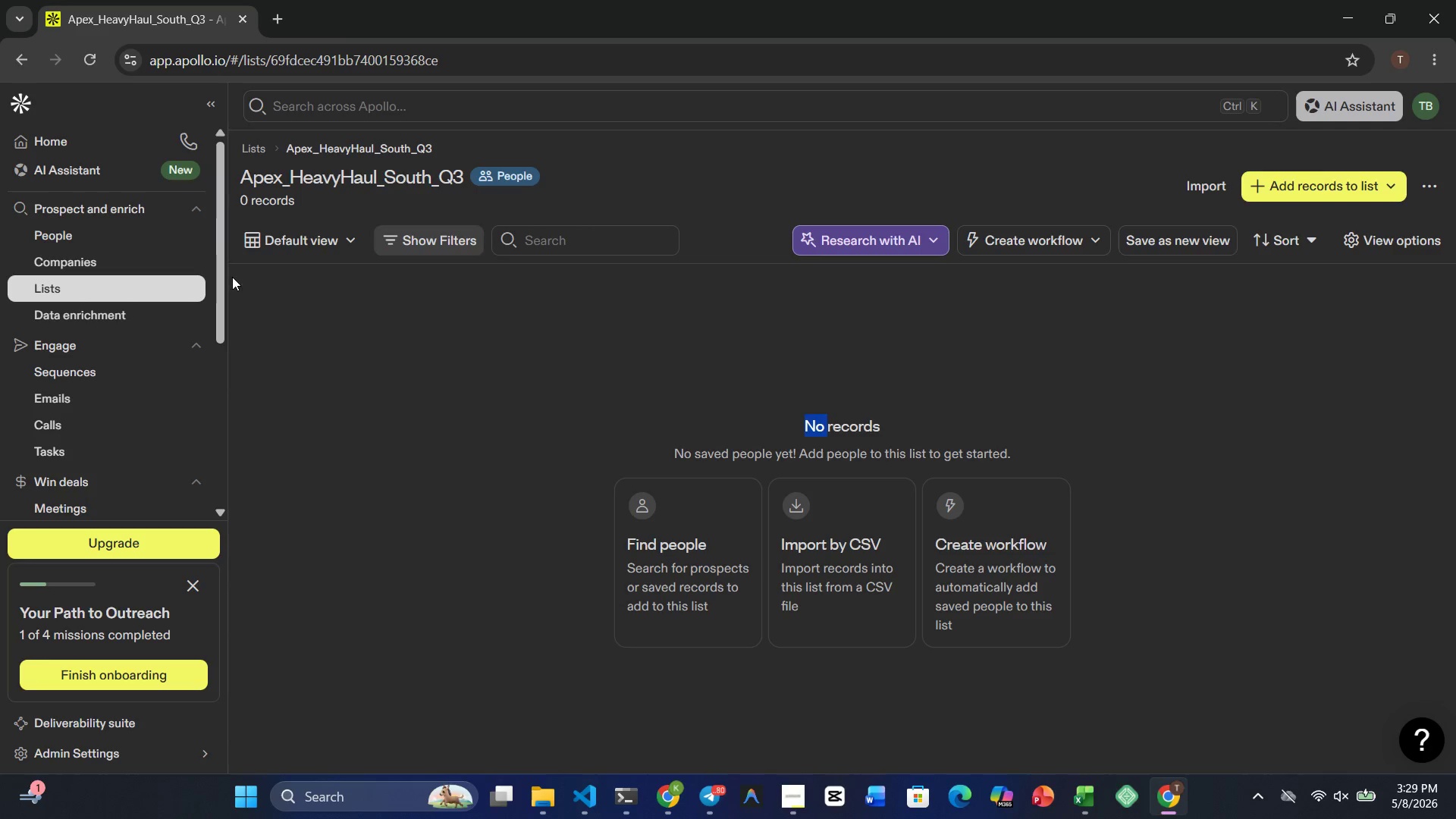 
left_click([39, 325])
 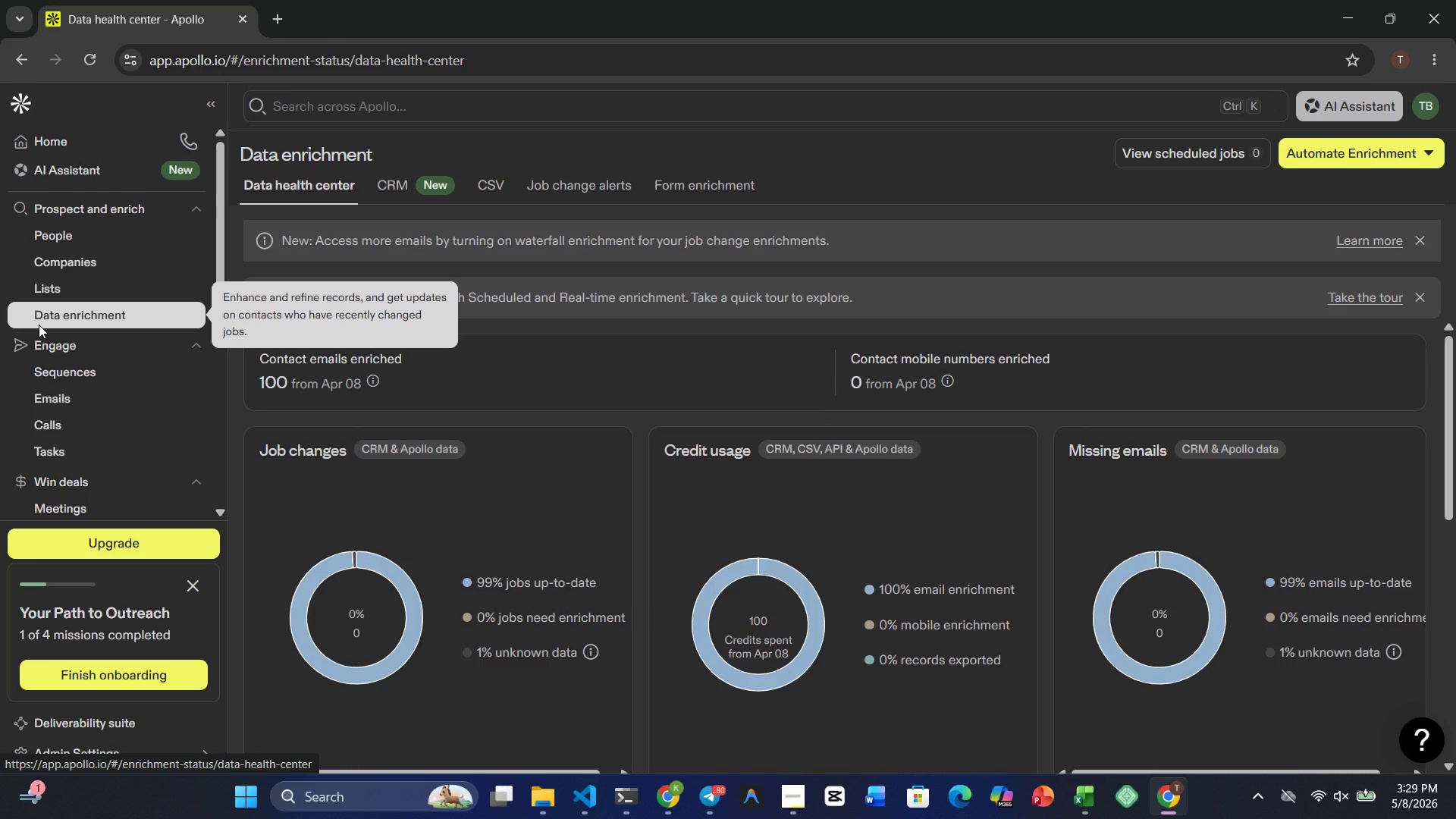 
wait(5.34)
 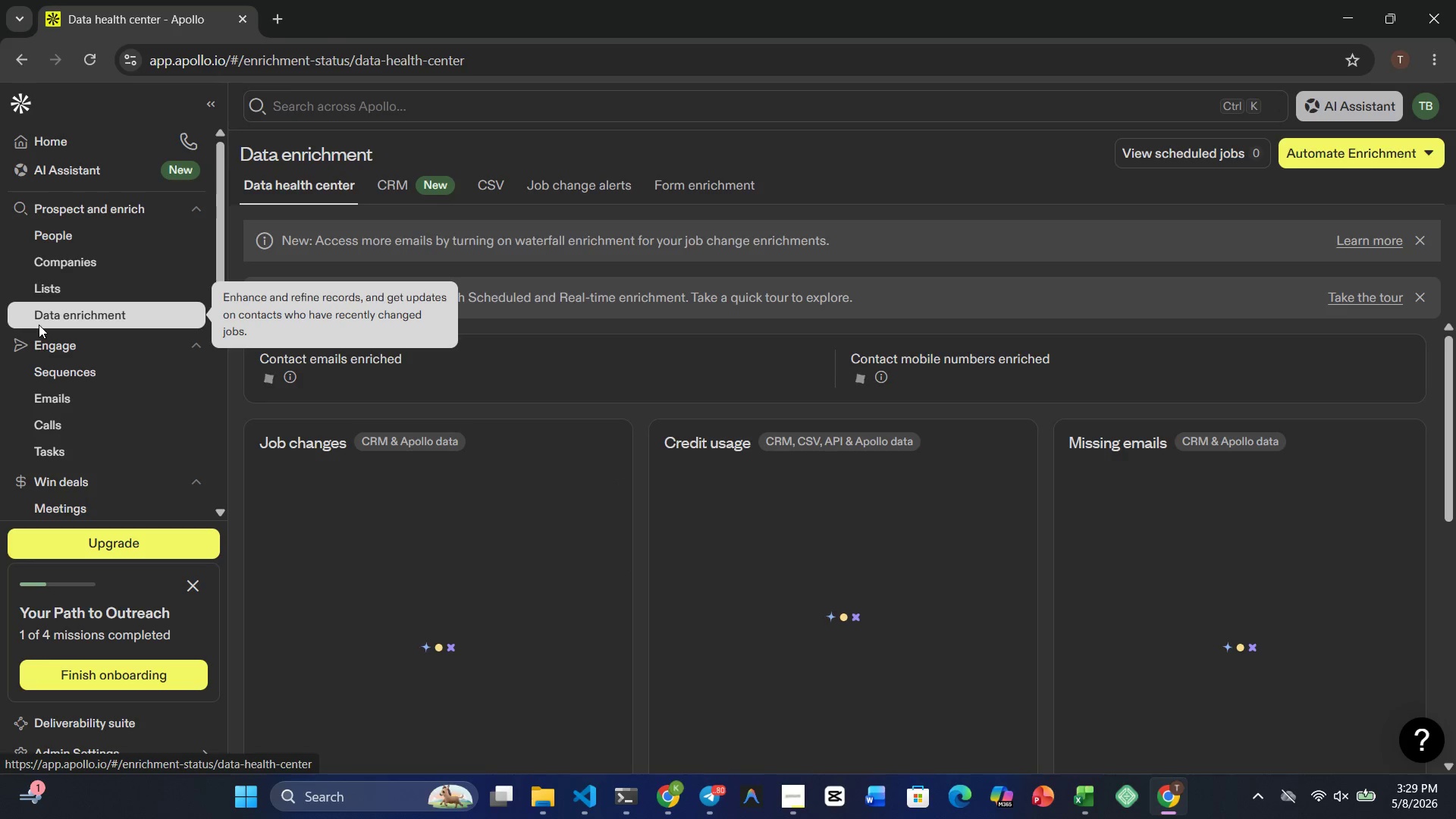 
scroll: coordinate [965, 570], scroll_direction: down, amount: 11.0
 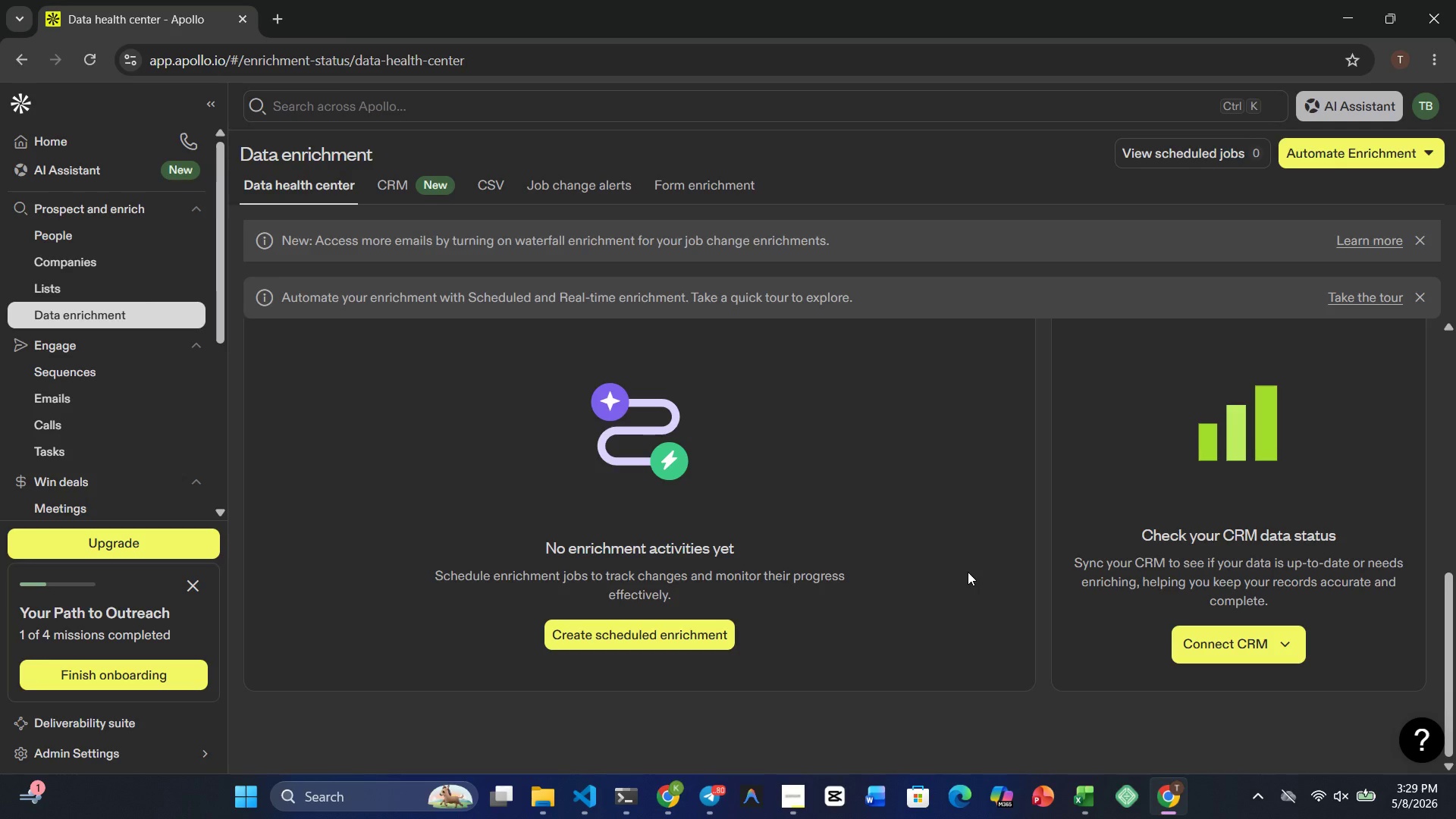 
scroll: coordinate [968, 575], scroll_direction: up, amount: 10.0
 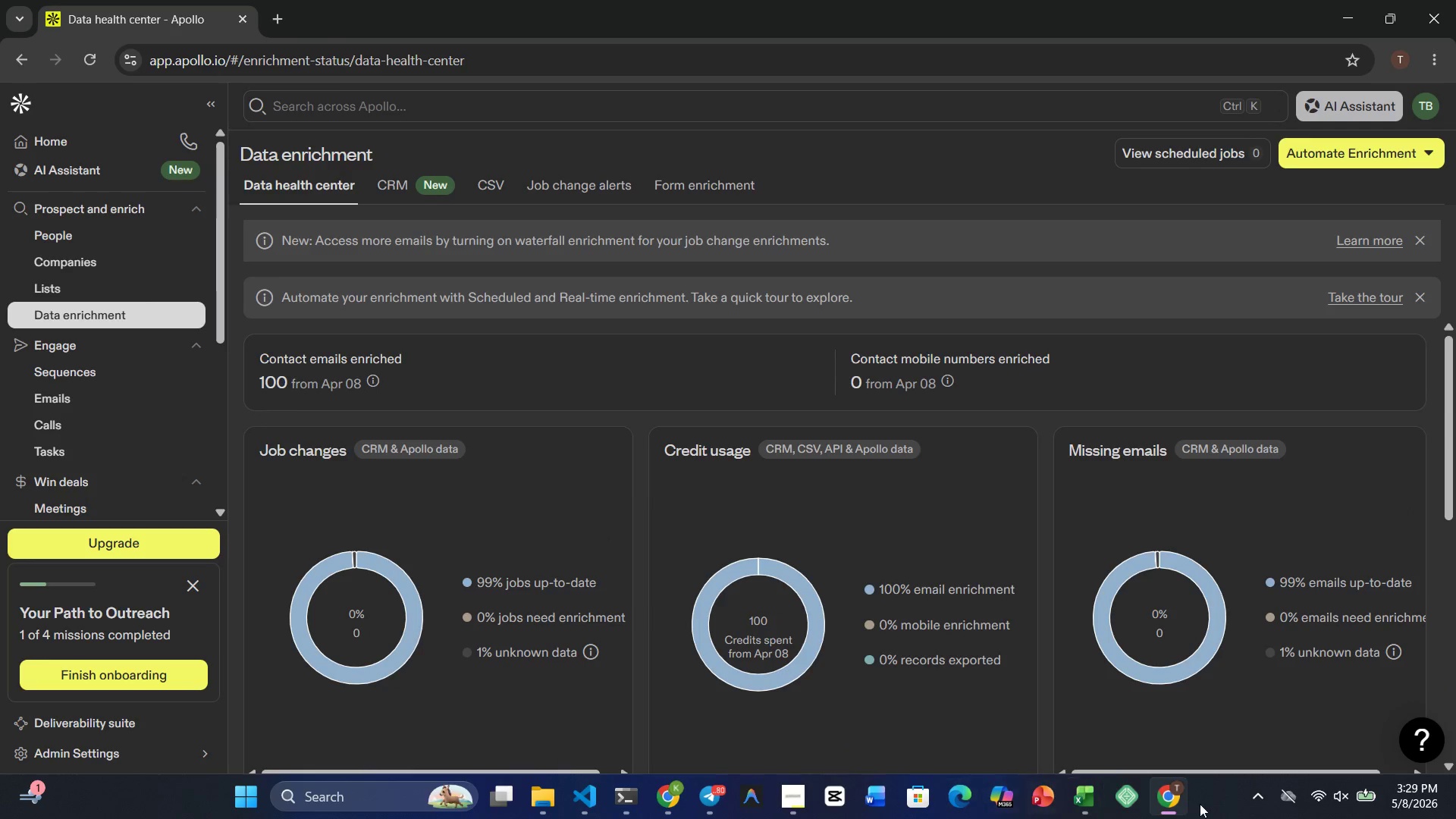 
left_click([1183, 805])